 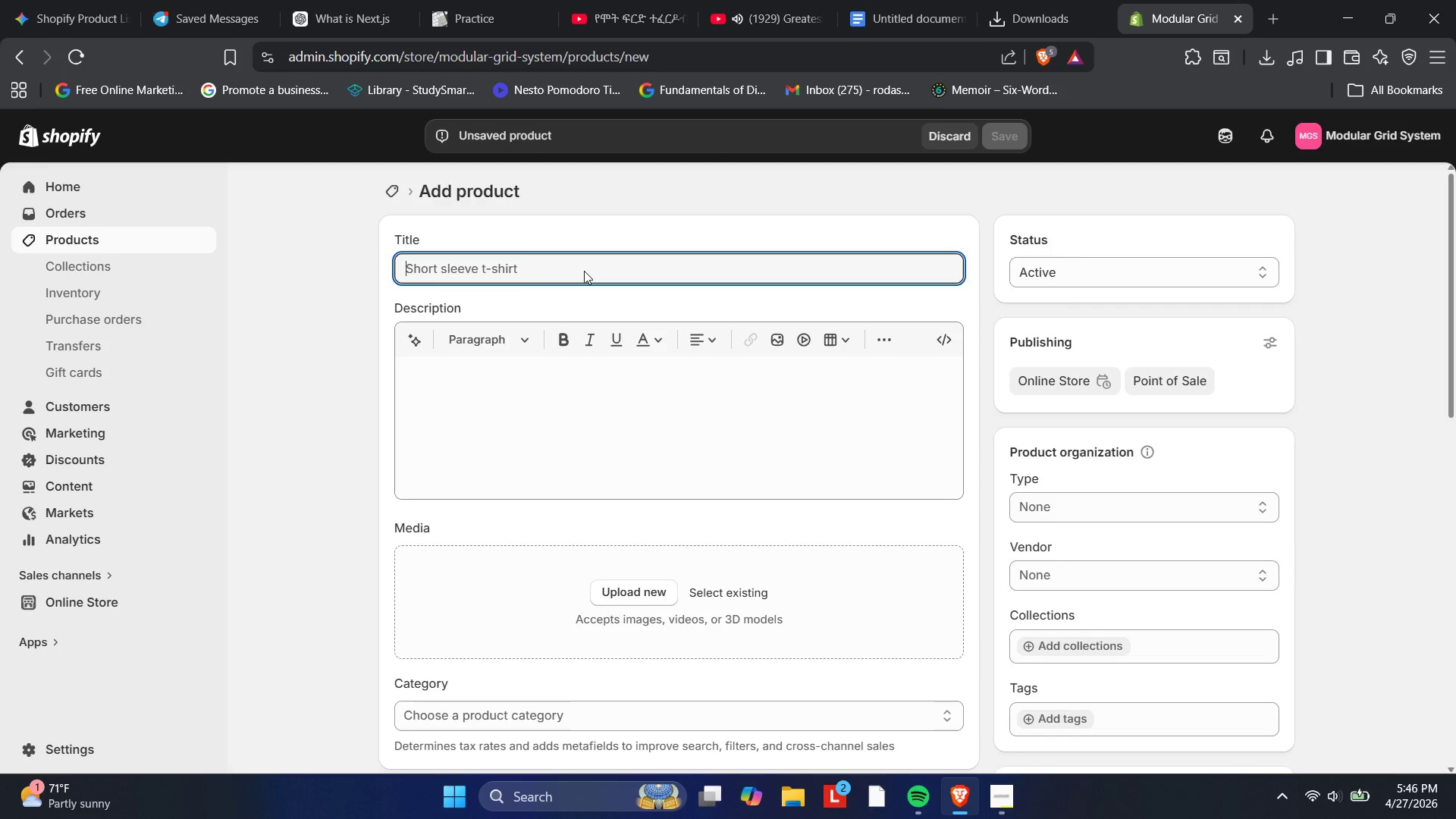 
left_click([575, 266])
 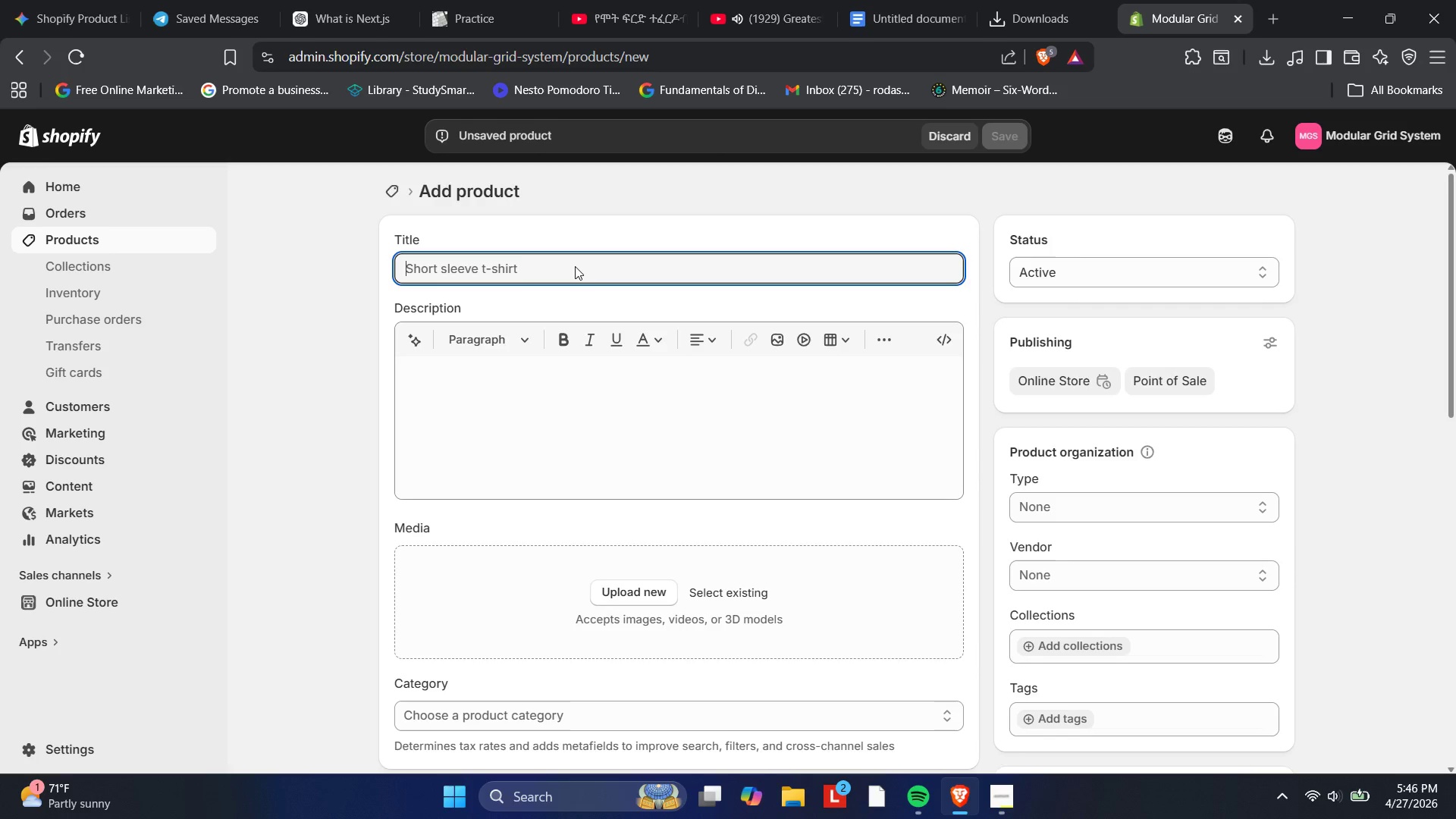 
wait(5.66)
 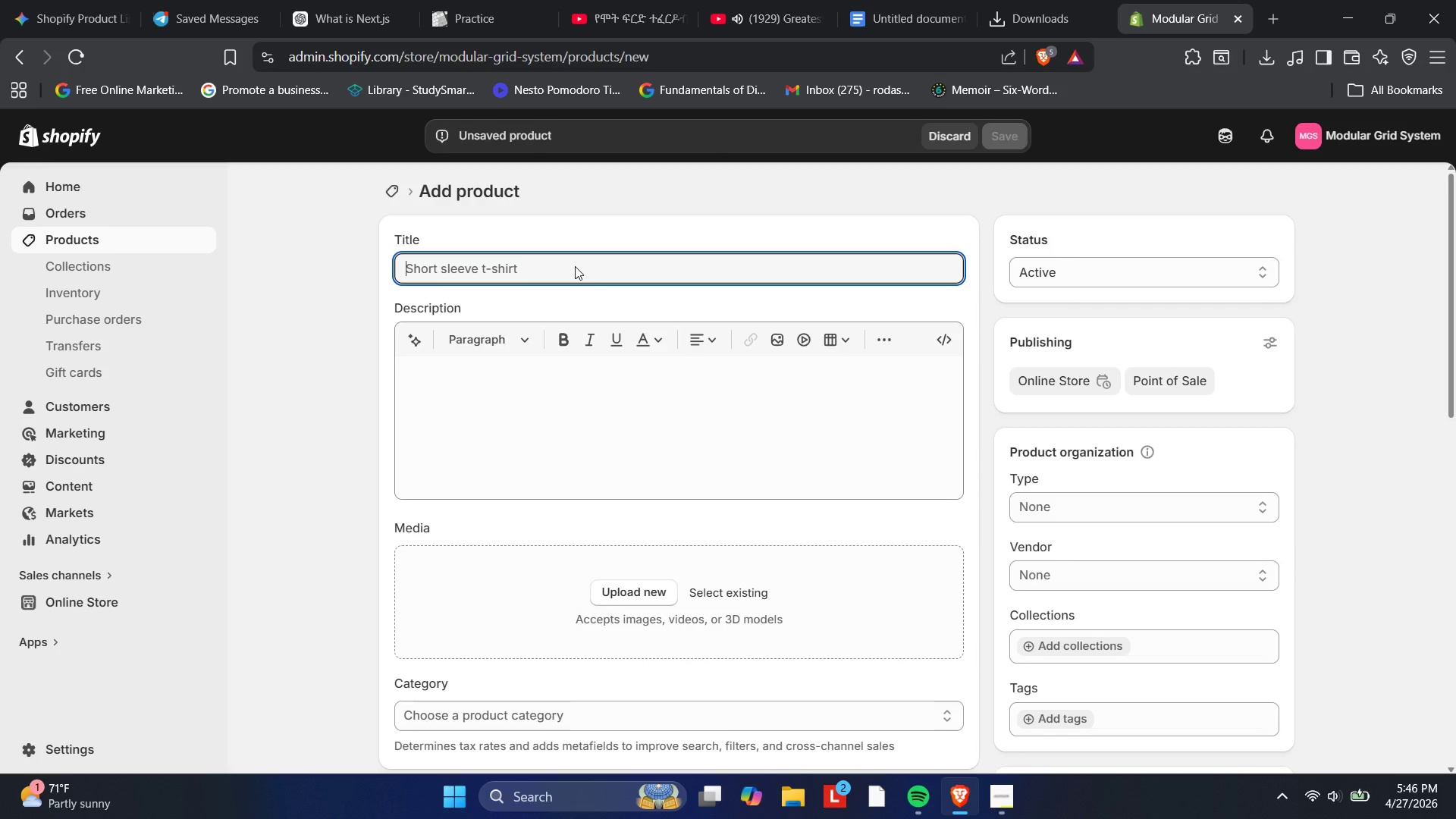 
left_click([579, 267])
 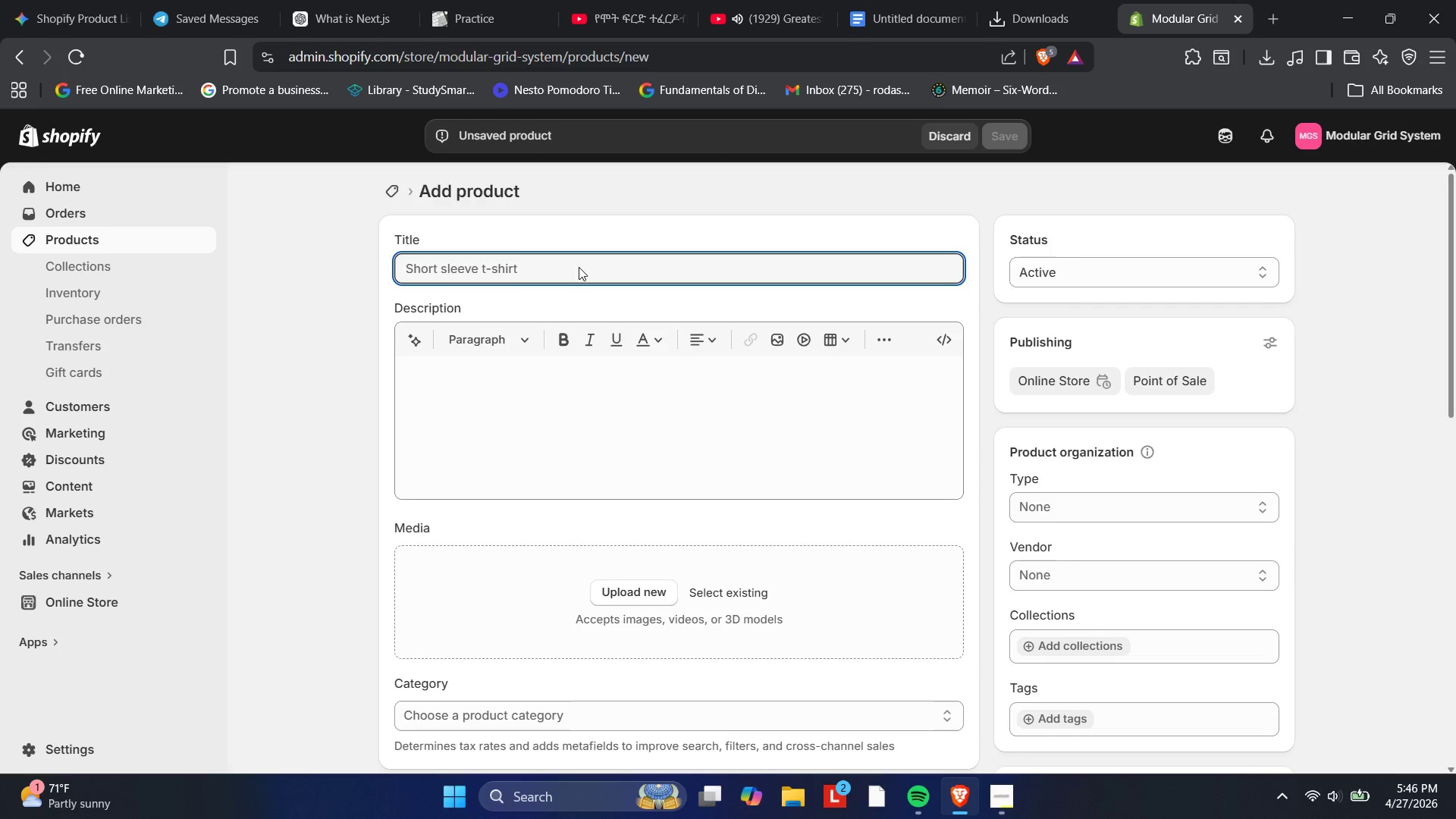 
type(The "Lithum" Vue.js Kit)
 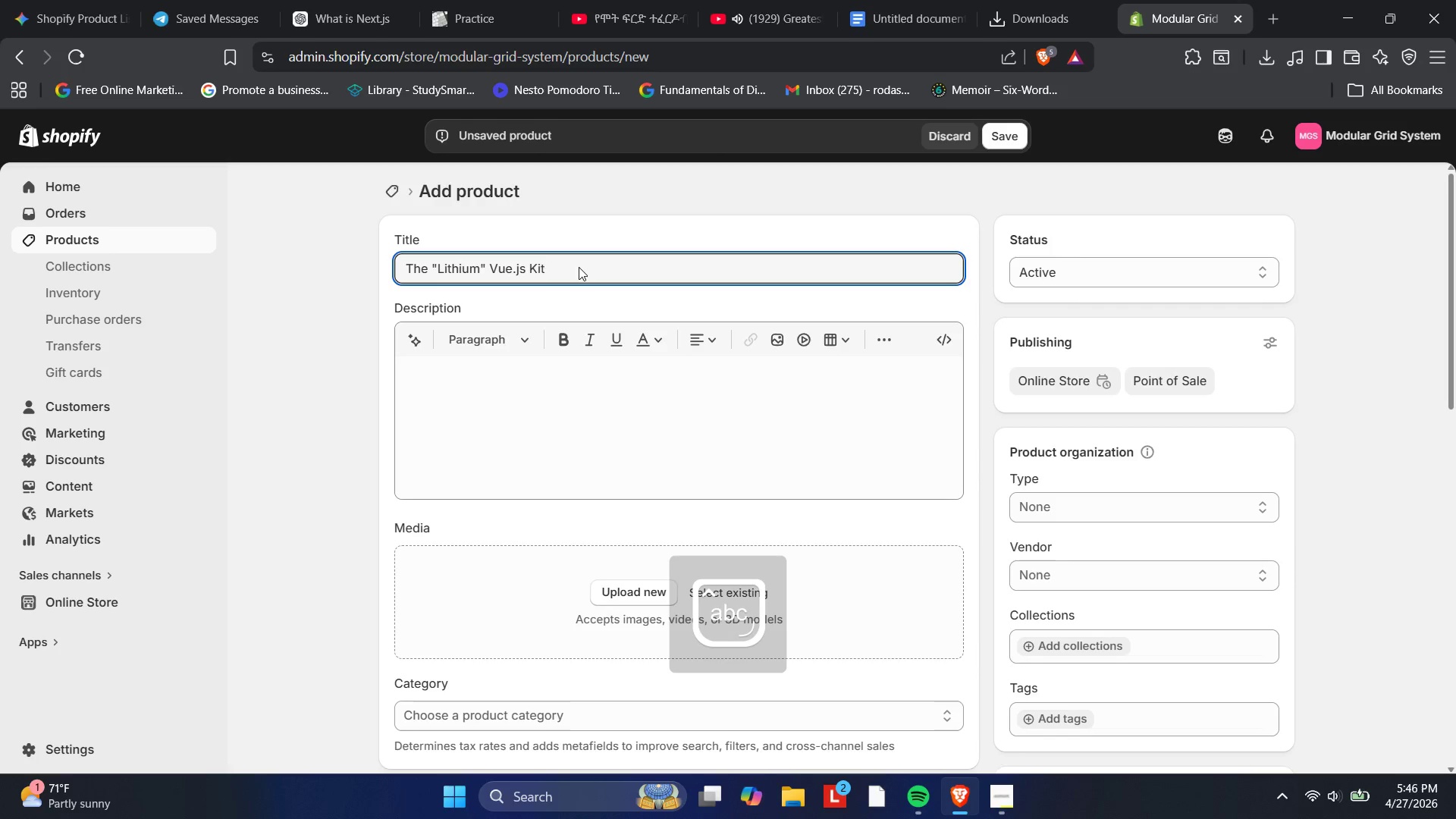 
left_click([457, 400])
 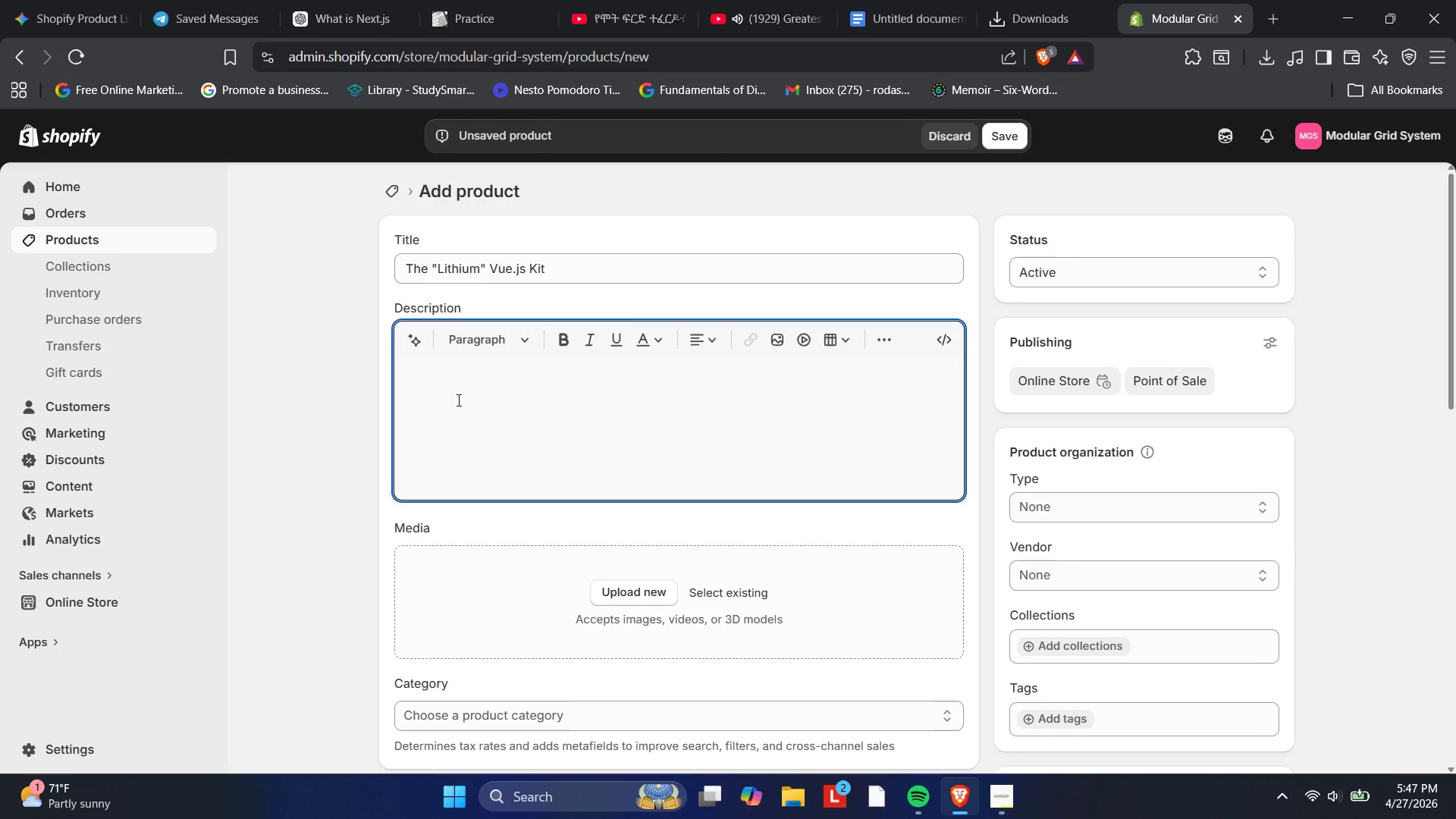 
wait(31.47)
 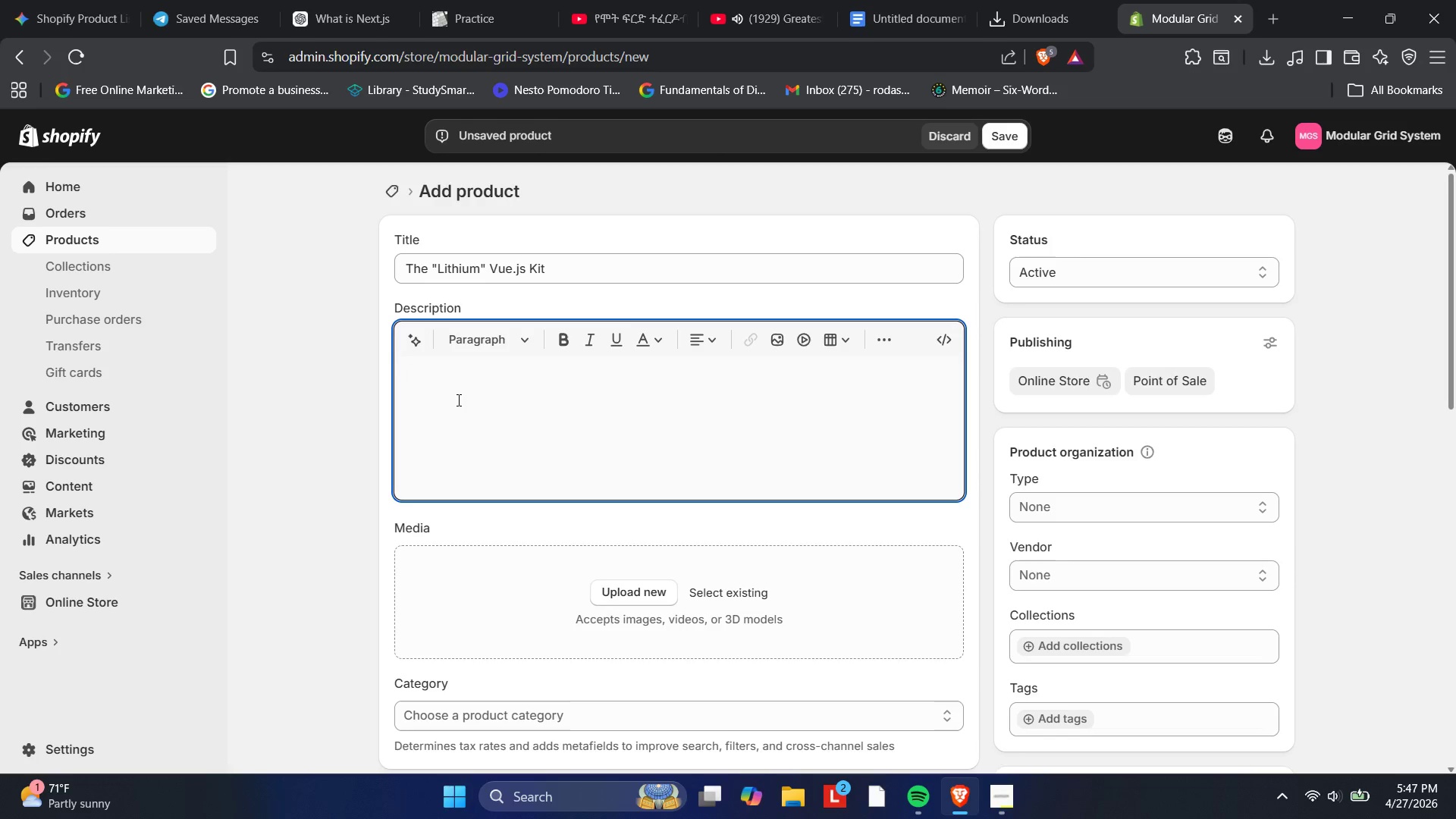 
type(A robust Vue)
 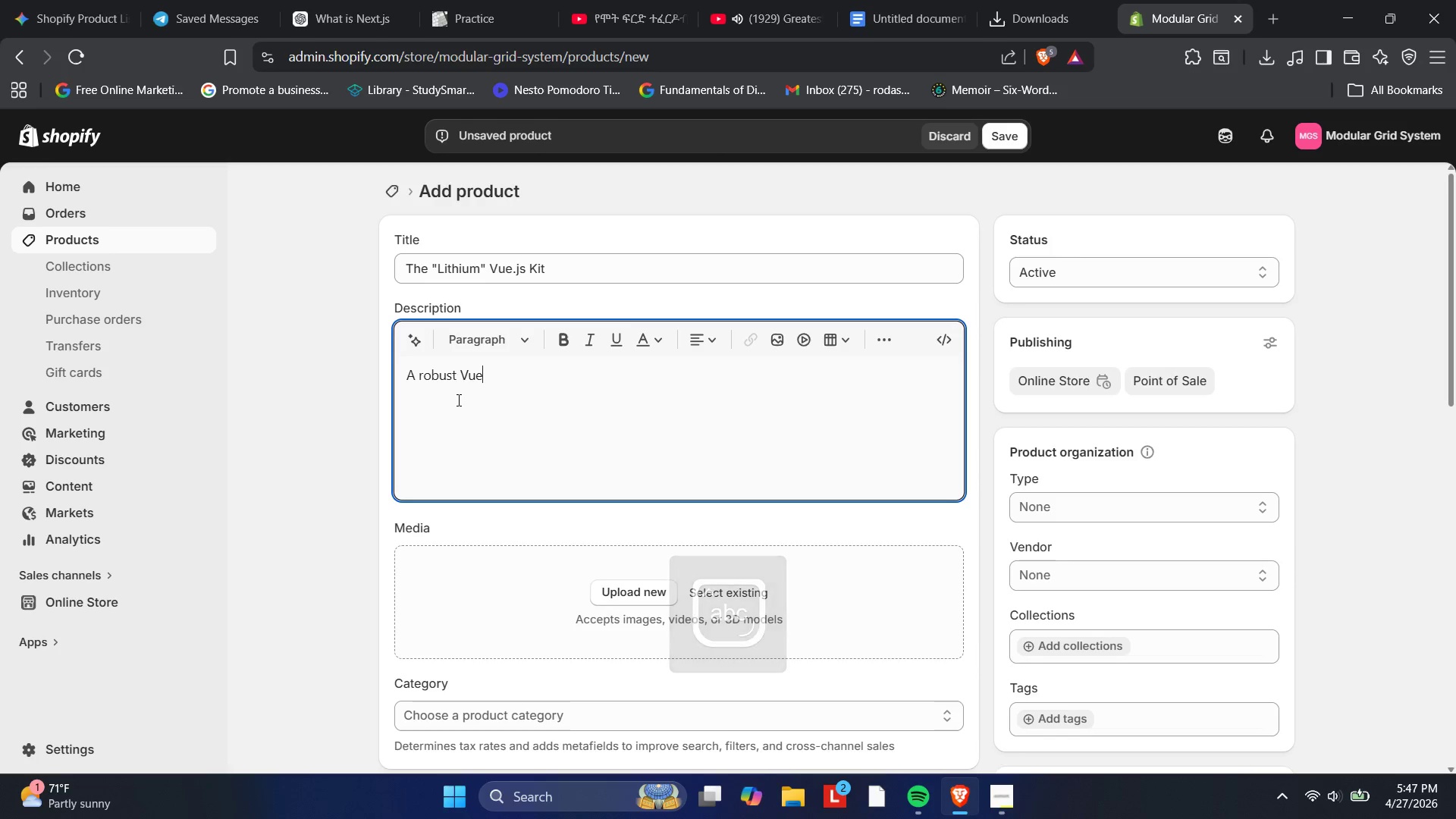 
type(.js framework )
 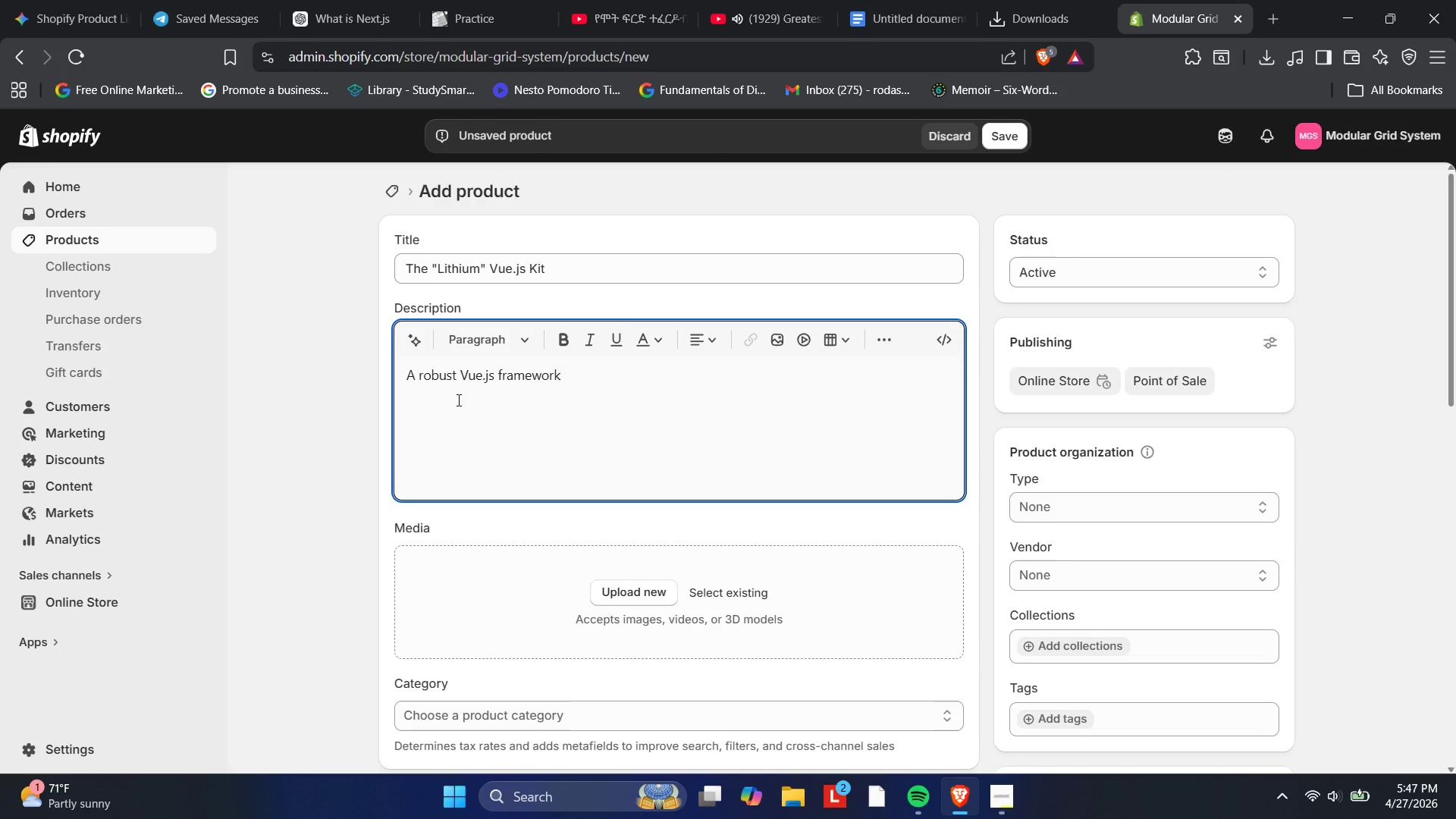 
type(tailored for modern ecommerce storefronts. Includes pre-configured rounting and a clean com)
 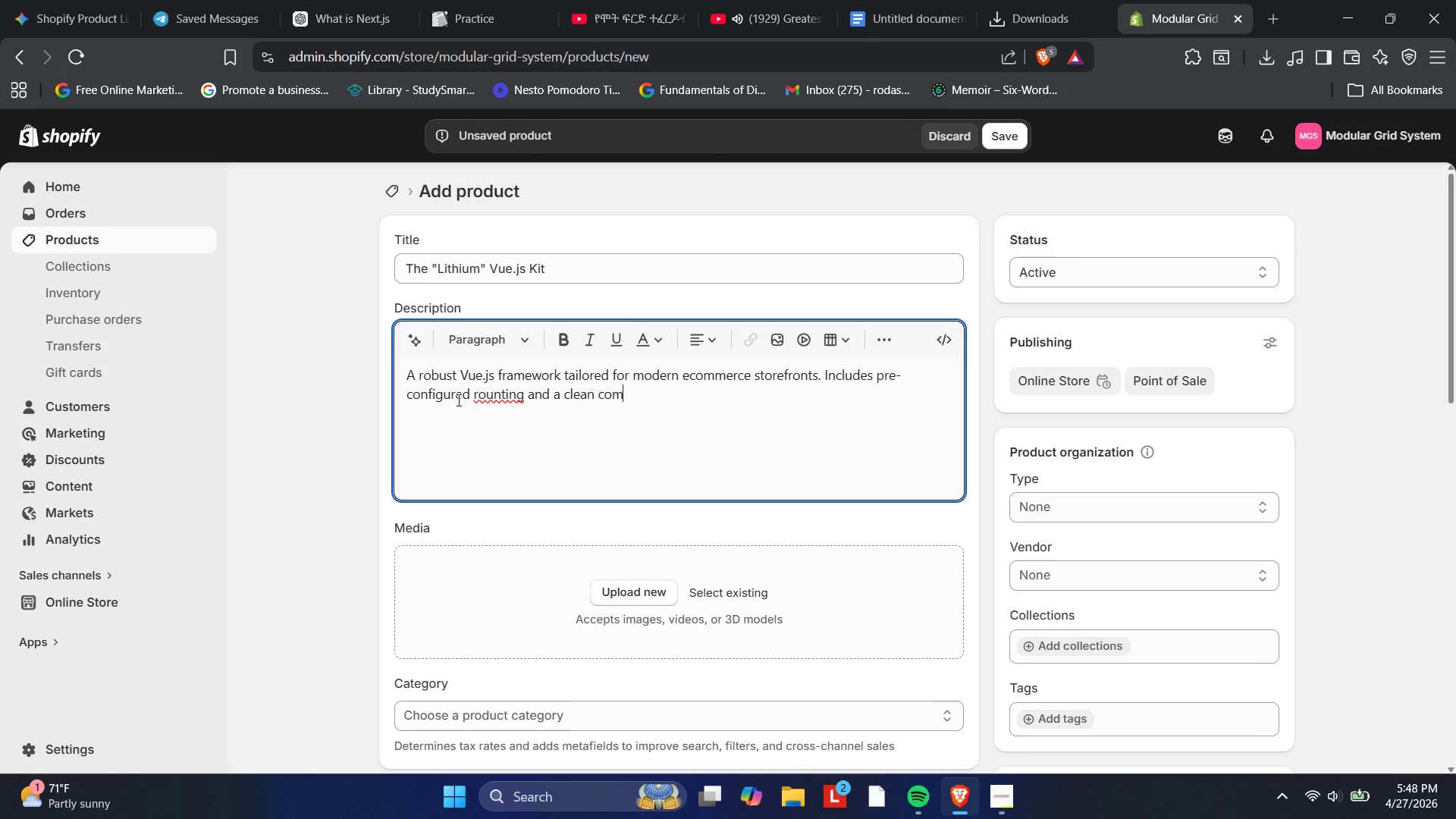 
wait(5.91)
 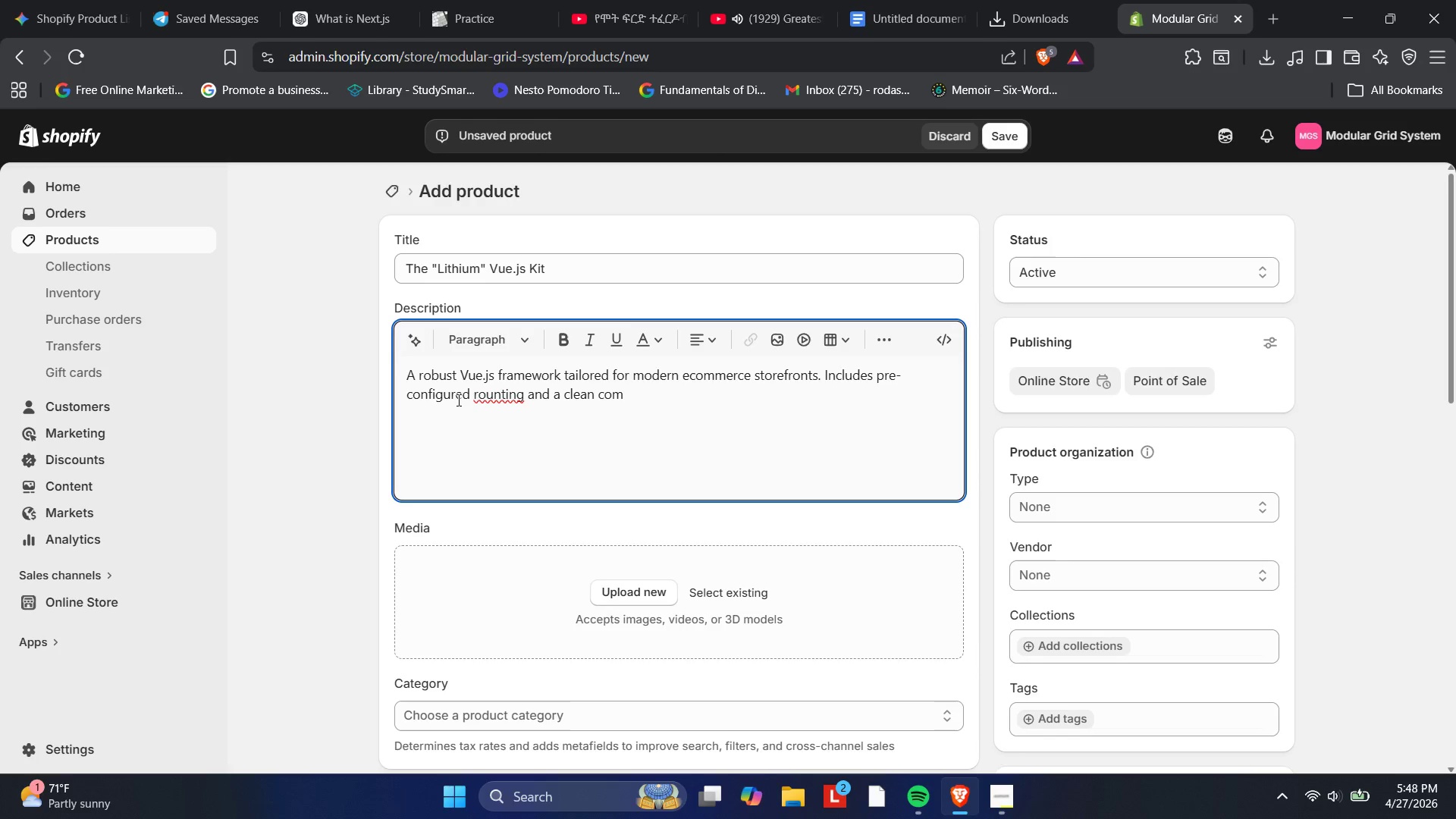 
type(ponent architecture for rapid e)
key(Backspace)
type(deployment.)
 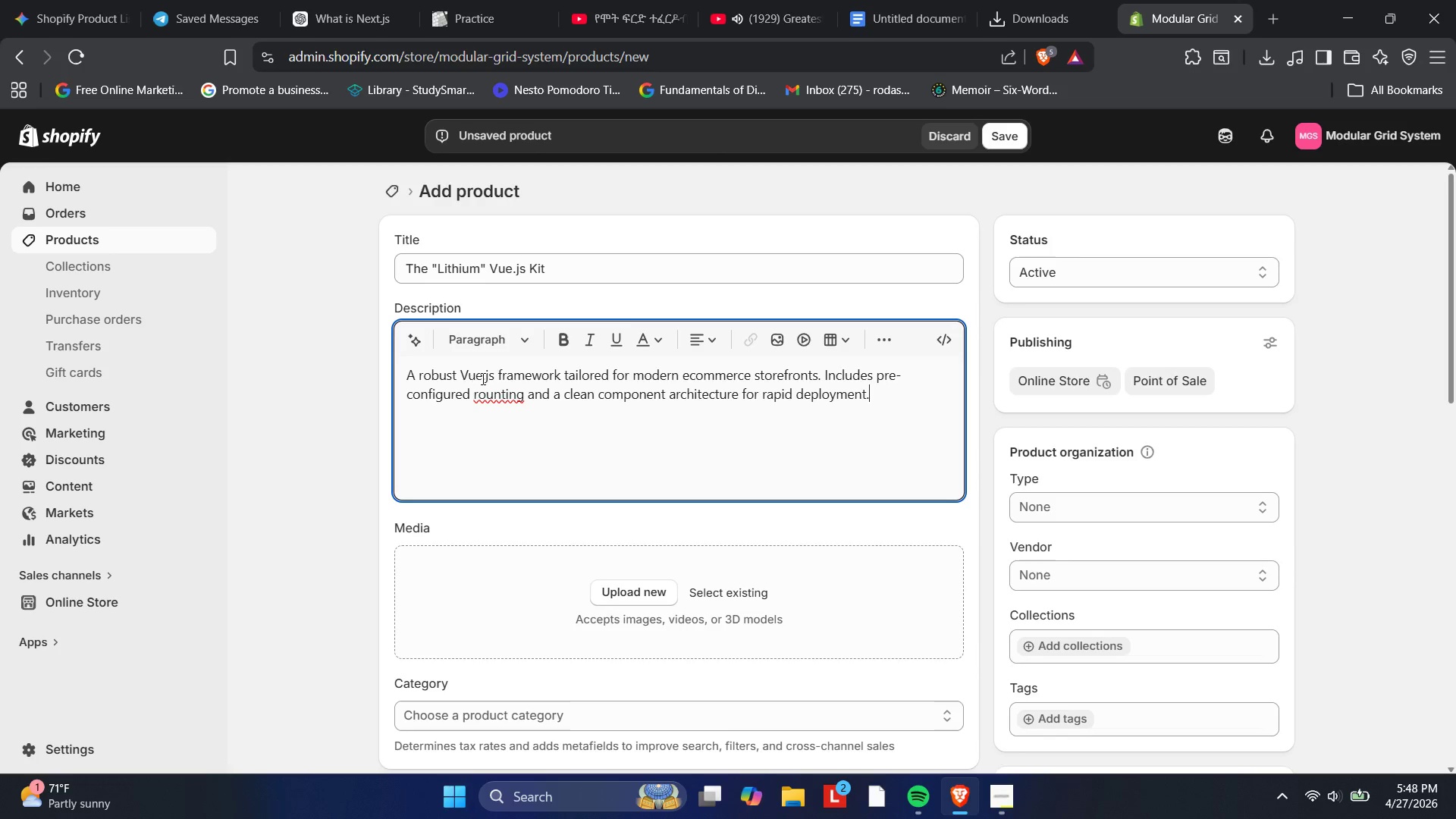 
left_click([506, 398])
 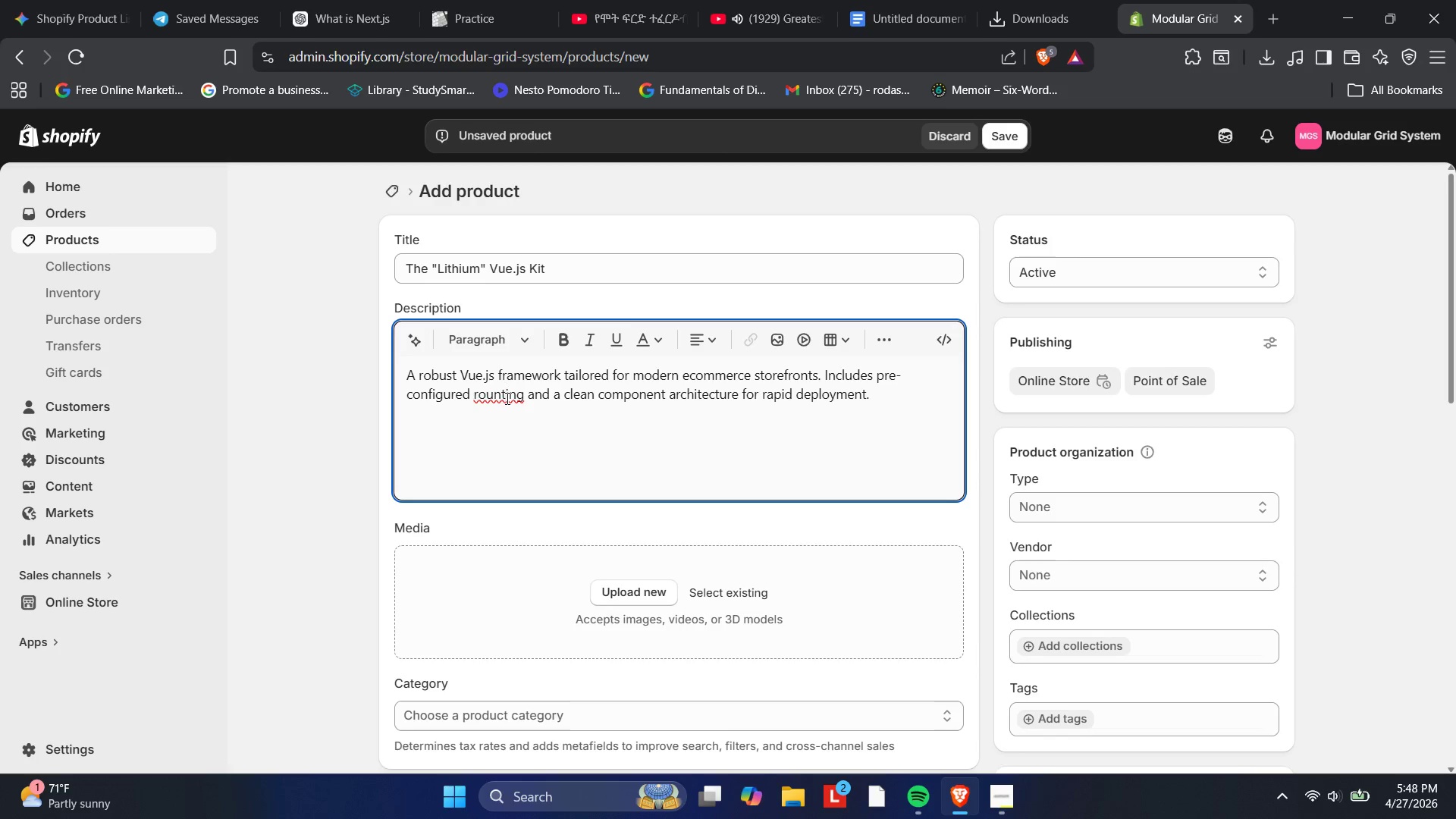 
key(ArrowLeft)
 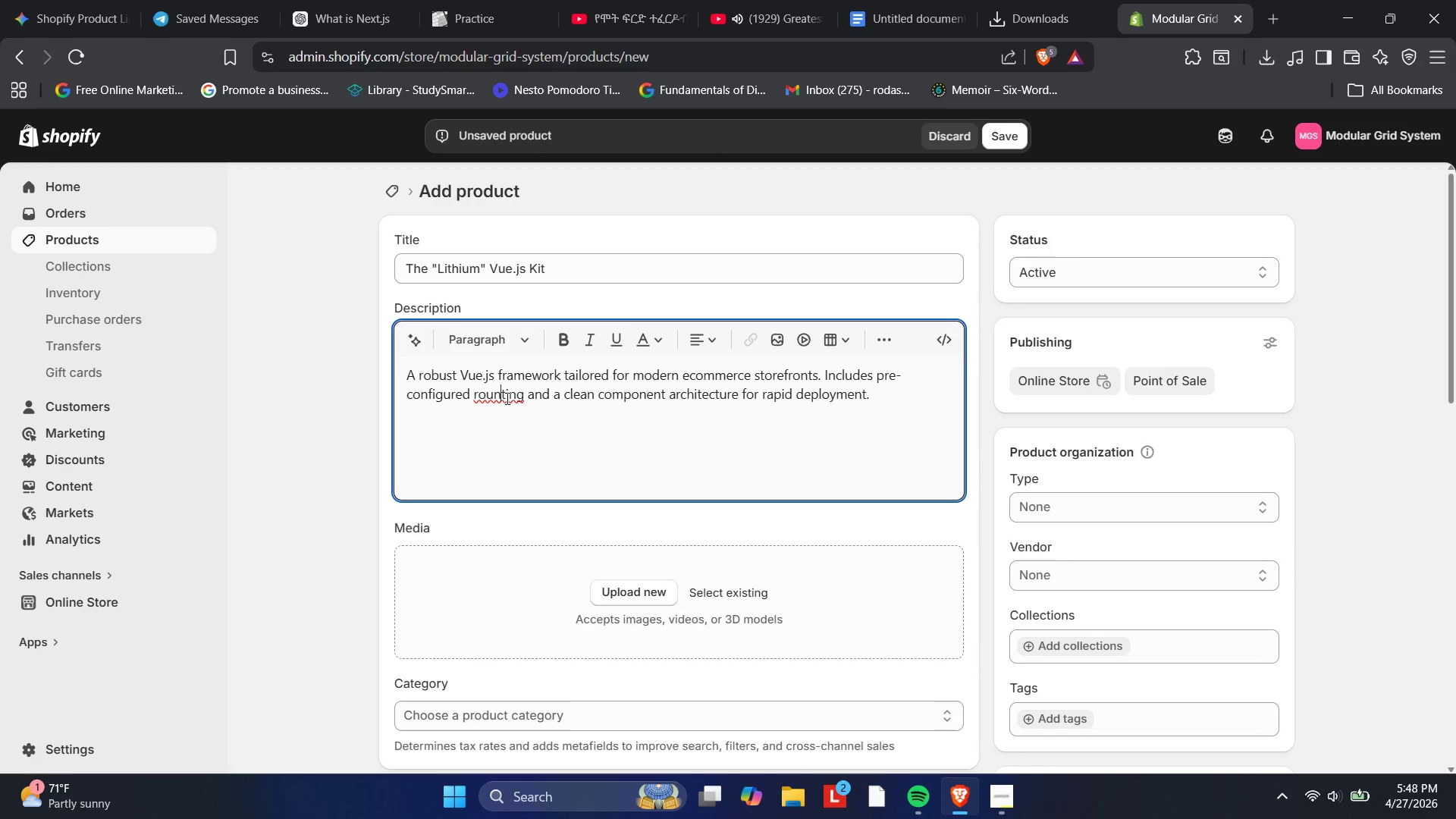 
key(Backspace)
 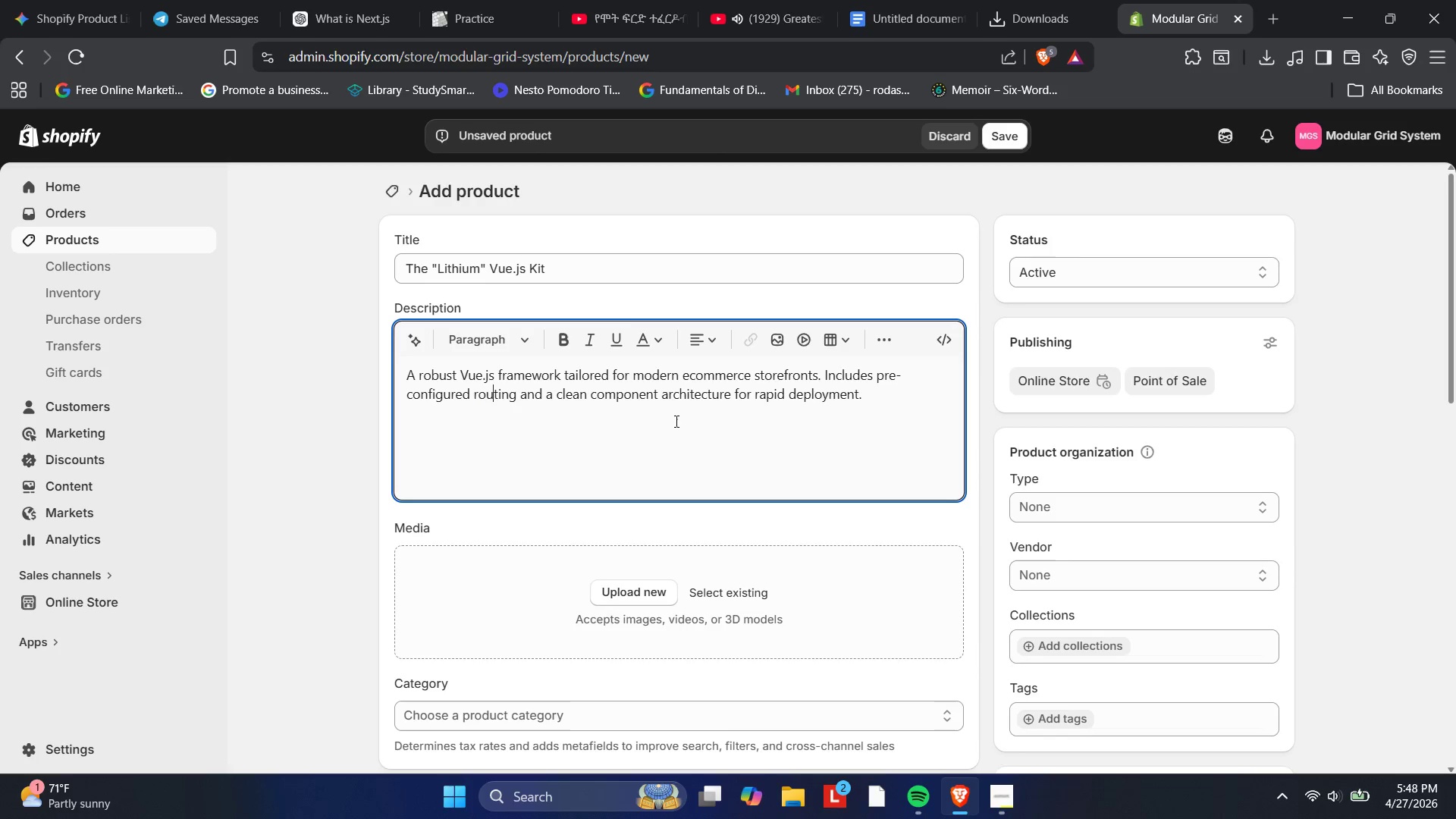 
wait(5.45)
 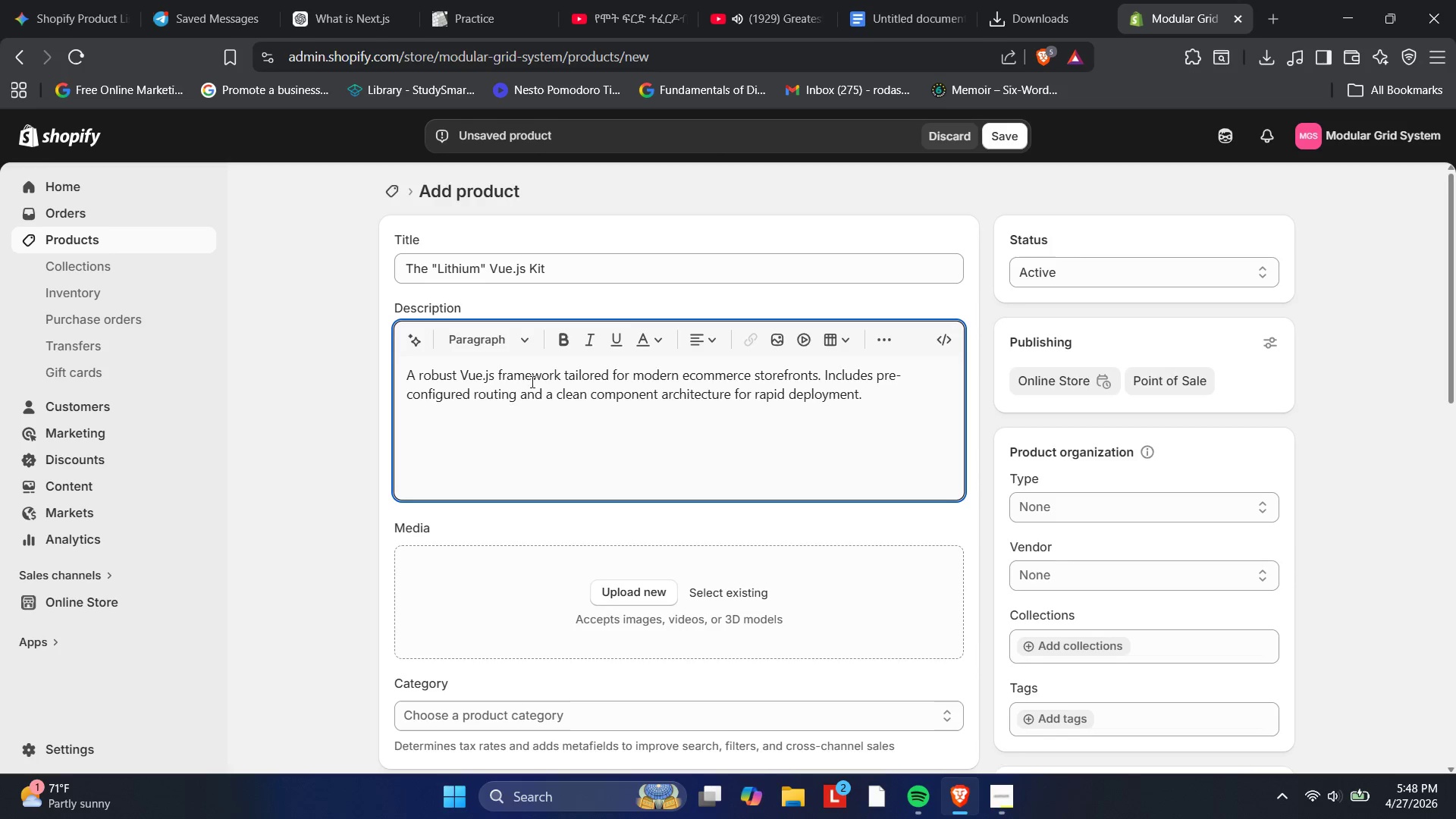 
left_click([1007, 816])